 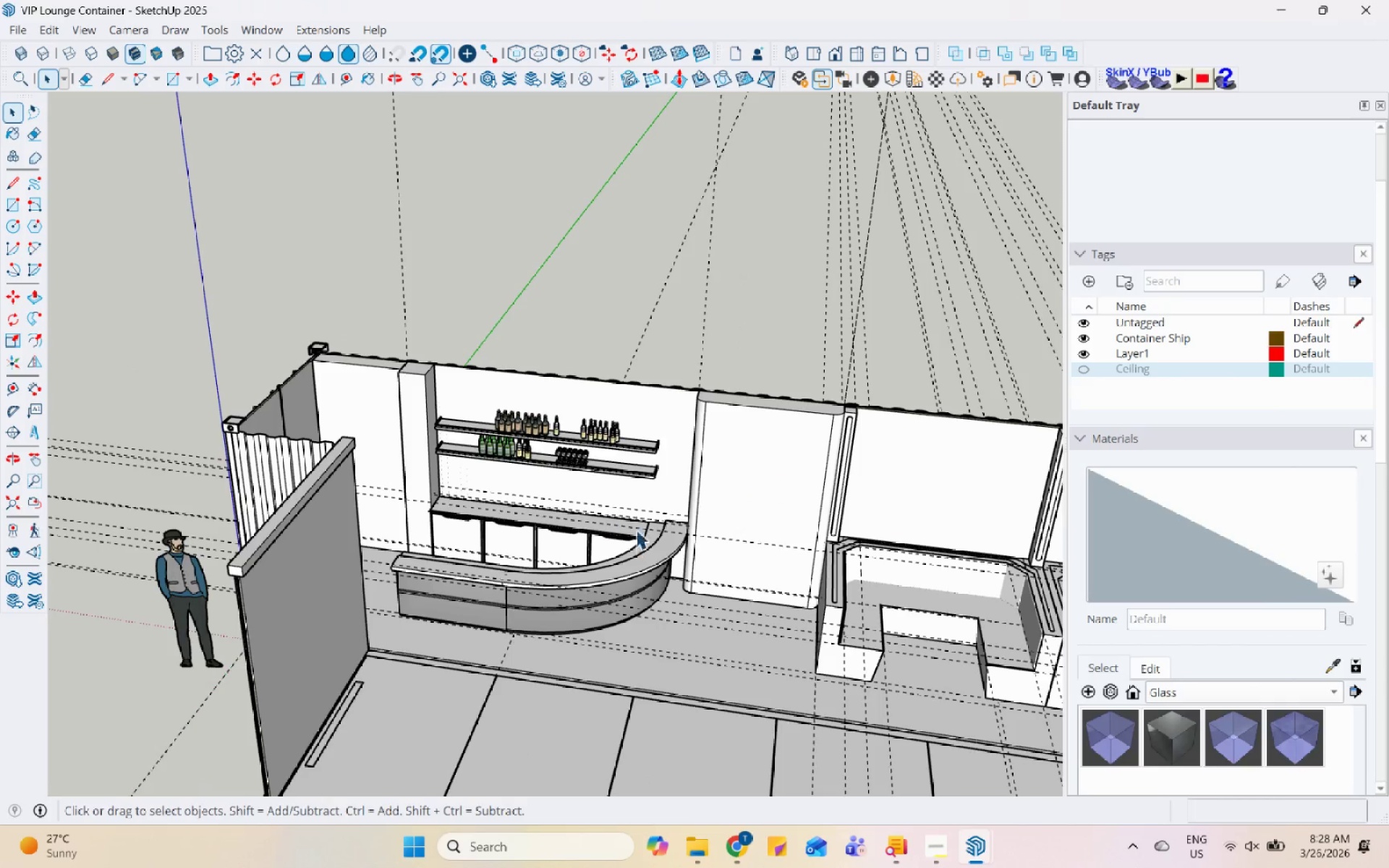 
scroll: coordinate [866, 541], scroll_direction: up, amount: 5.0
 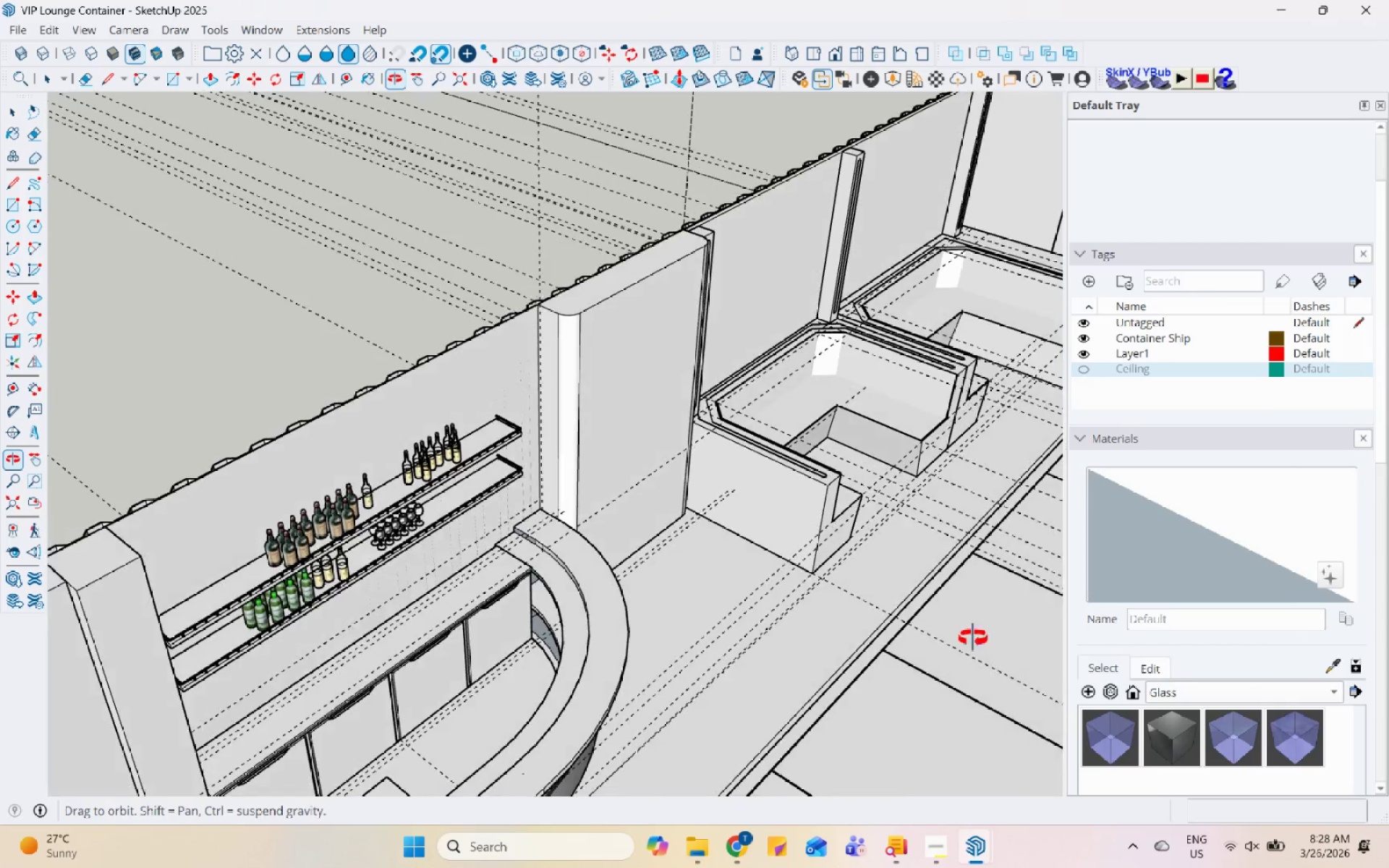 
scroll: coordinate [729, 423], scroll_direction: down, amount: 11.0
 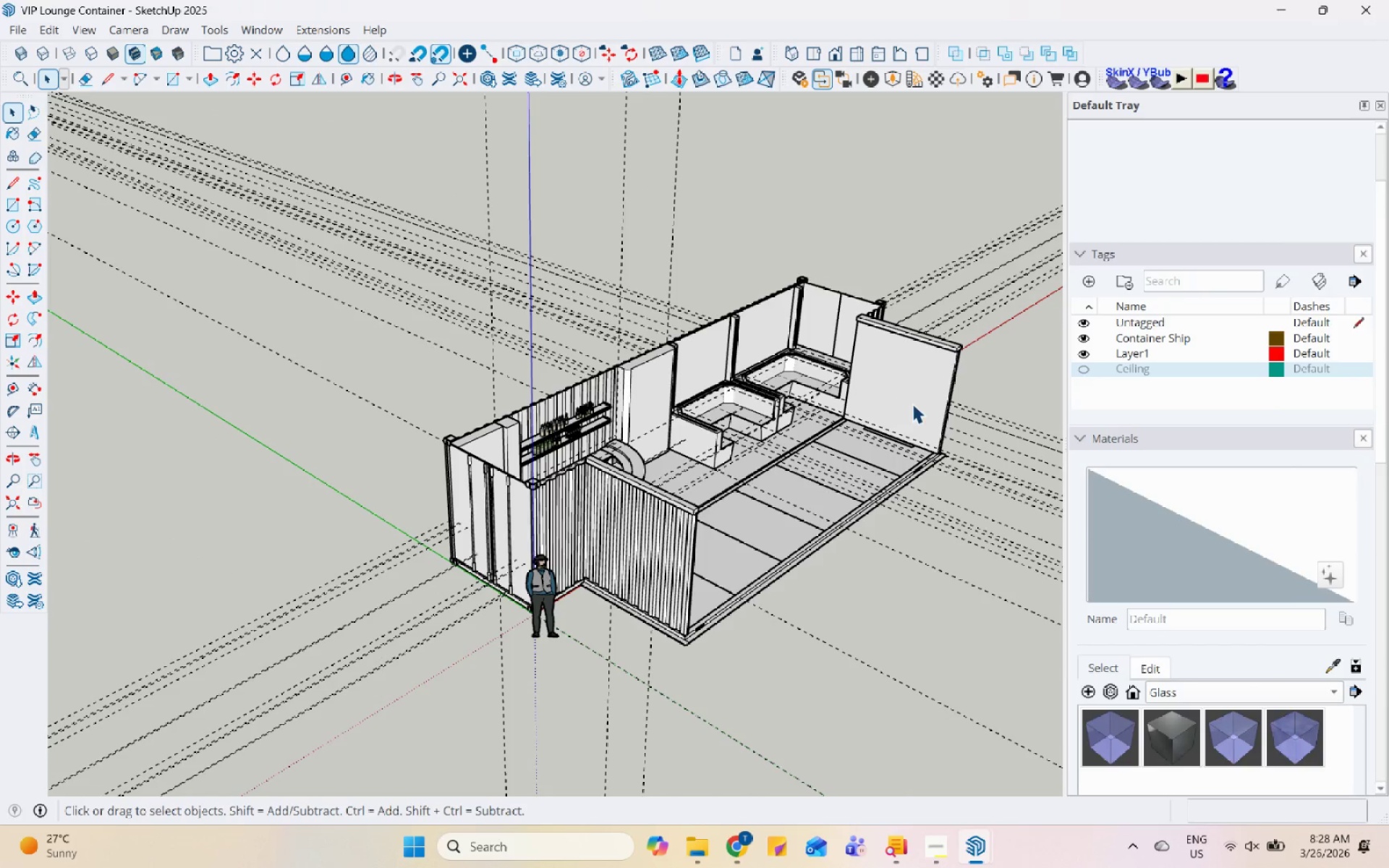 
scroll: coordinate [940, 349], scroll_direction: up, amount: 12.0
 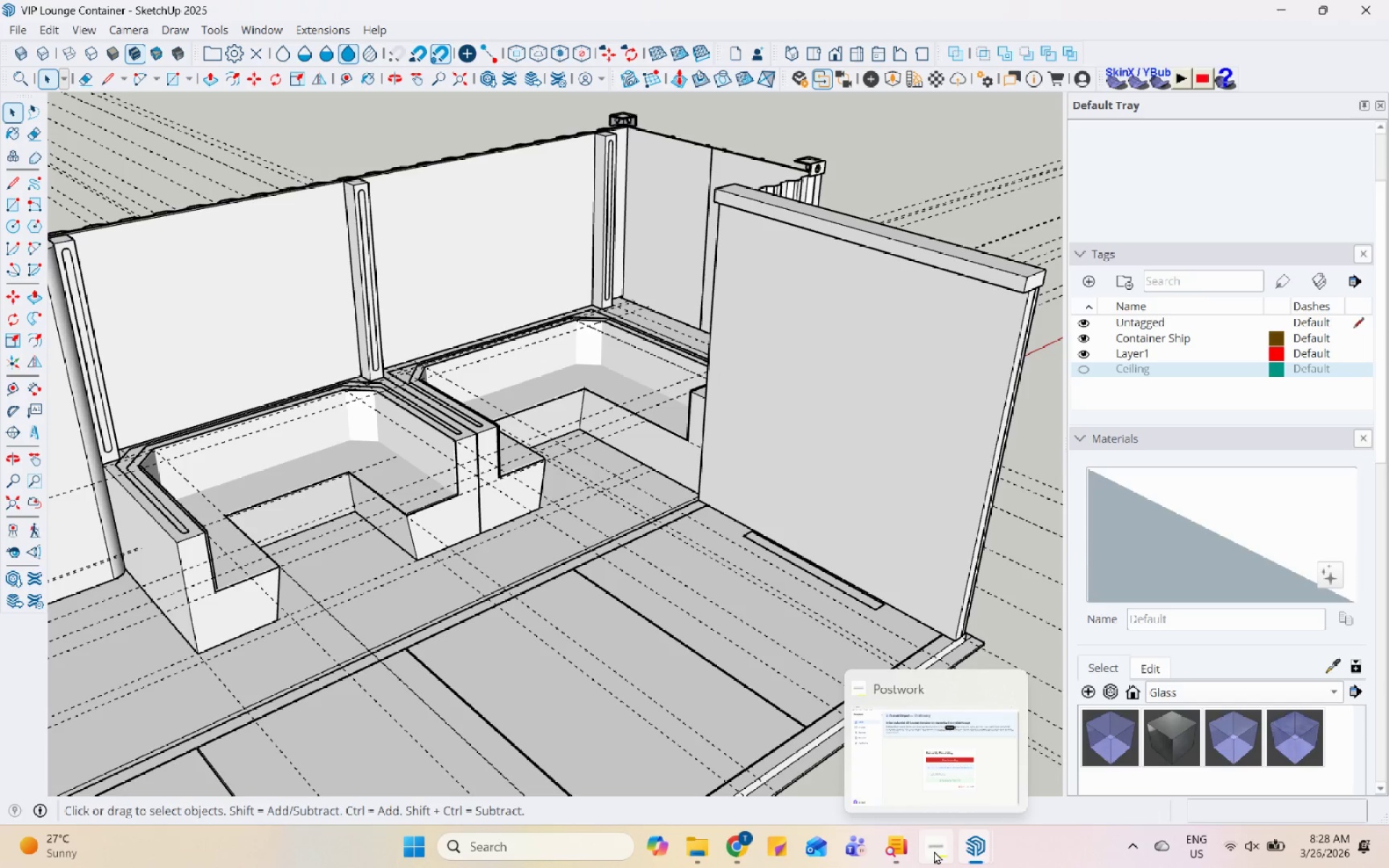 
wait(9.55)
 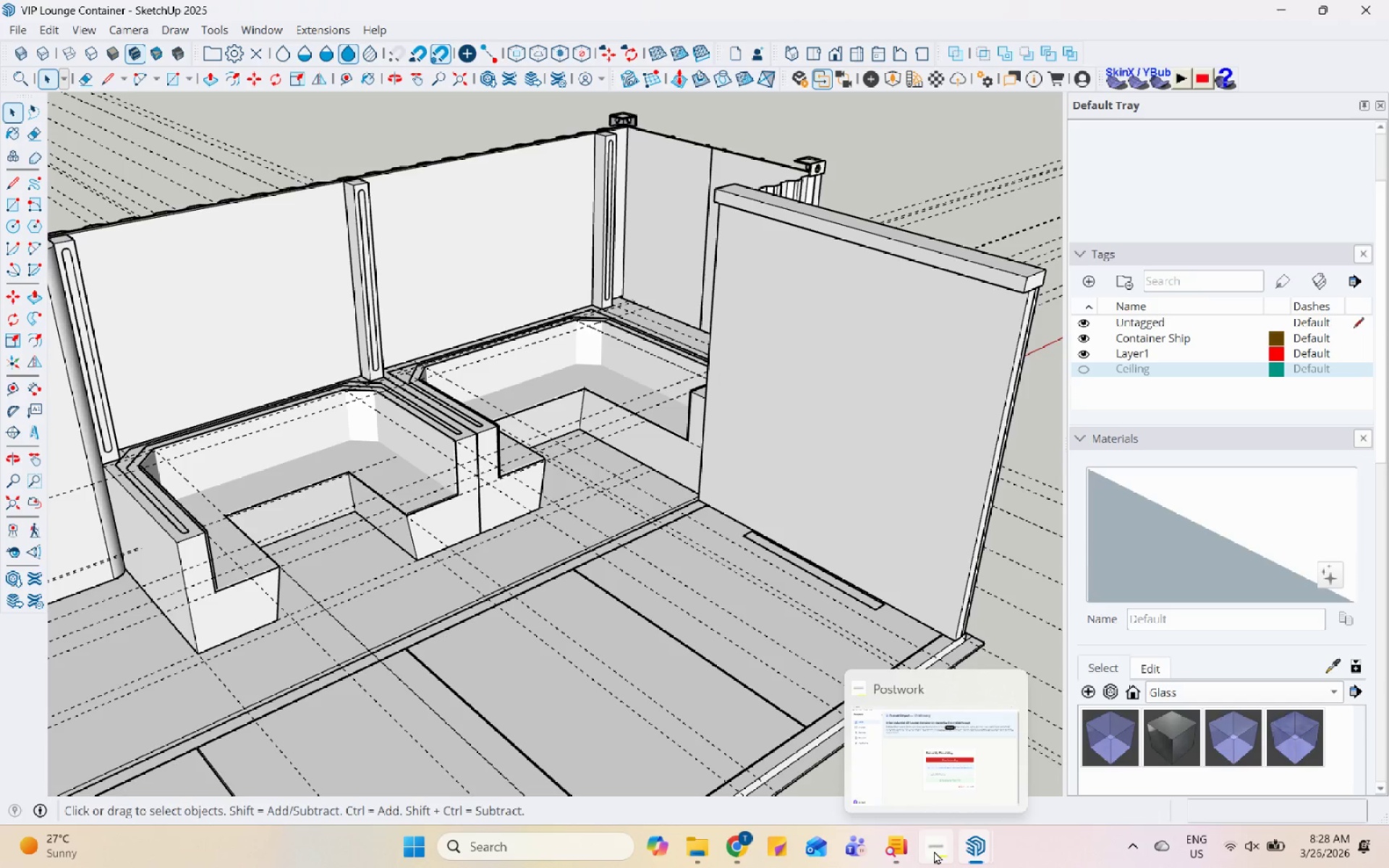 
left_click([934, 851])